 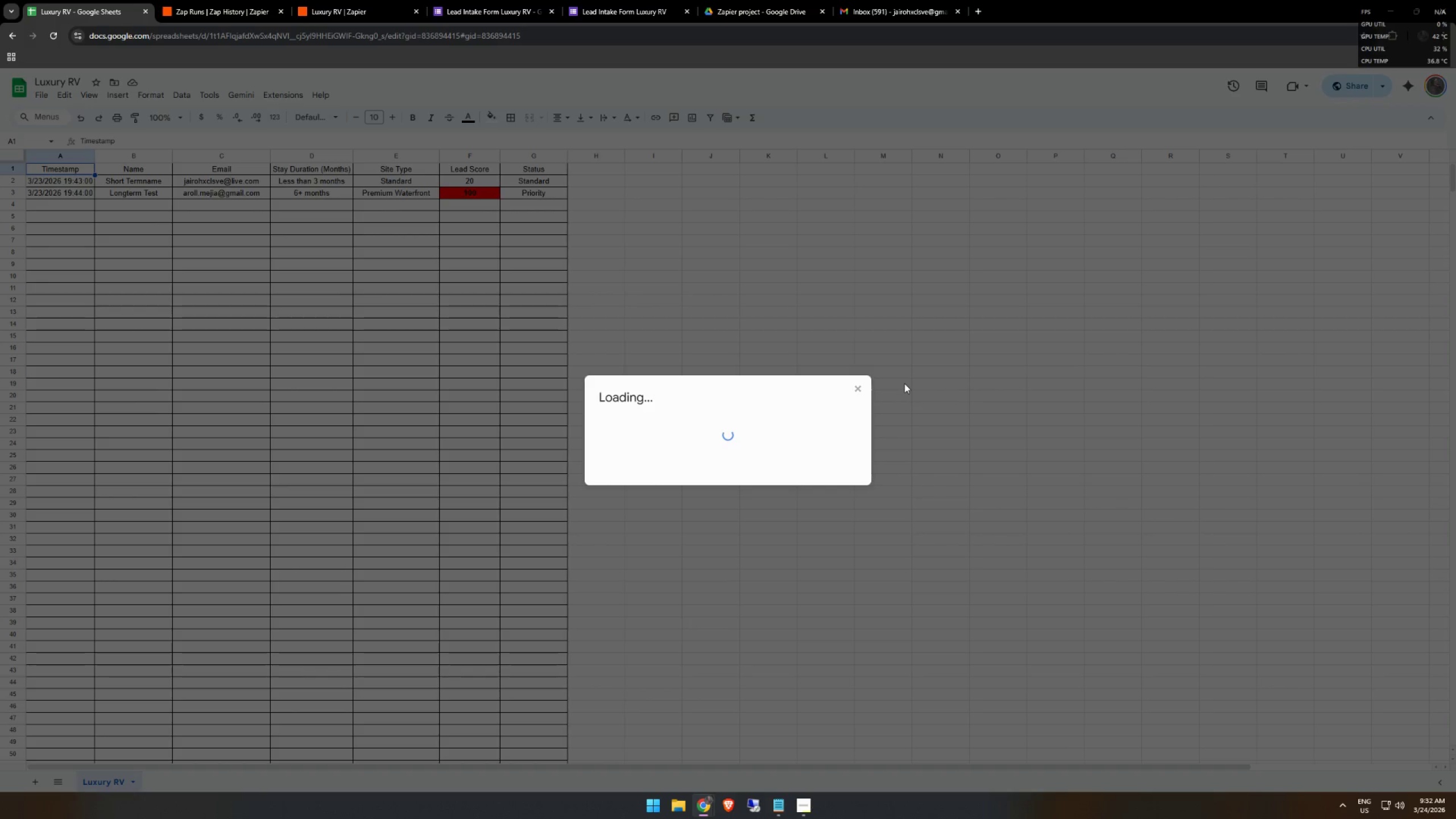 
left_click([821, 475])
 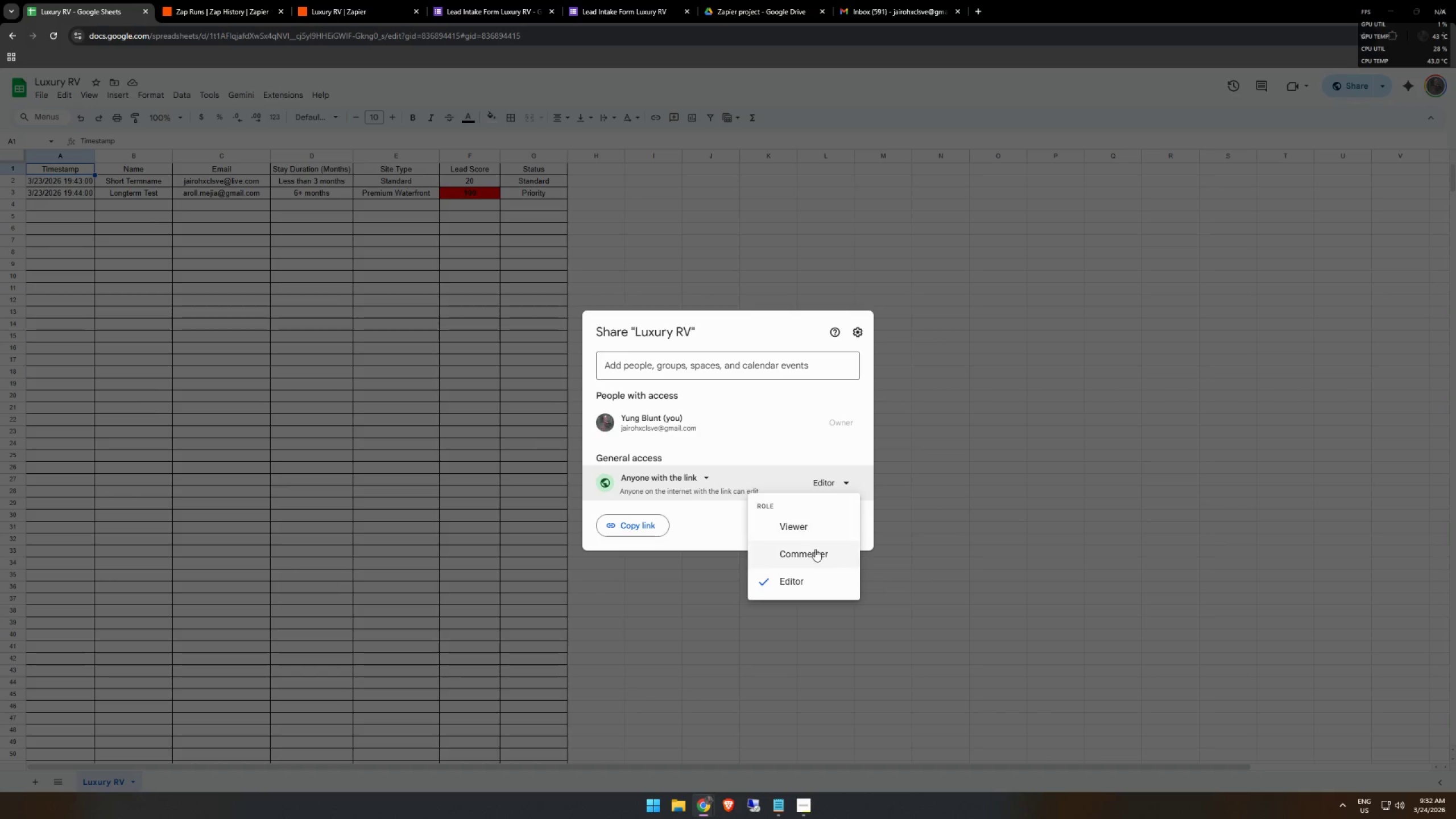 
left_click([817, 523])
 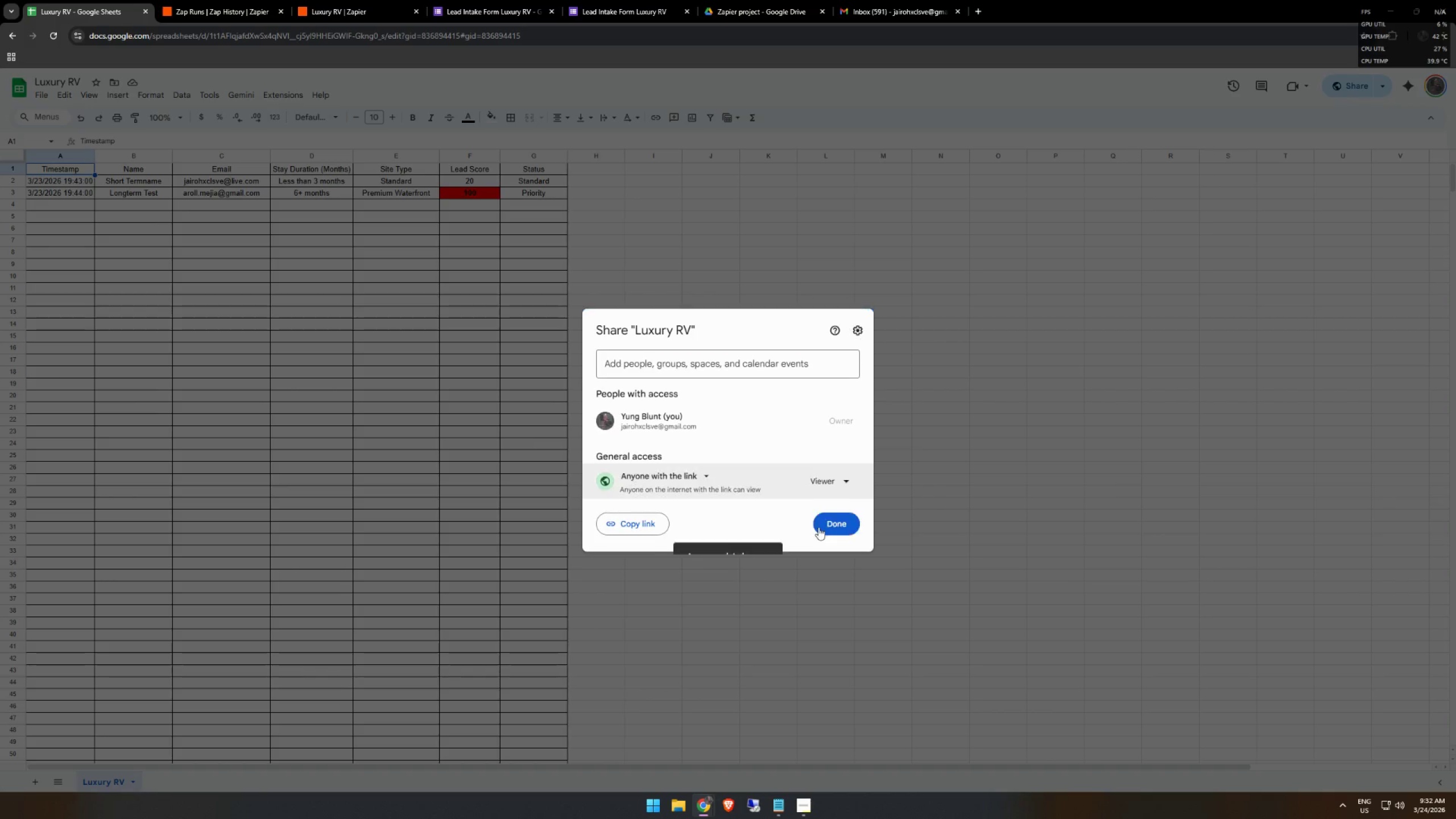 
left_click([825, 525])
 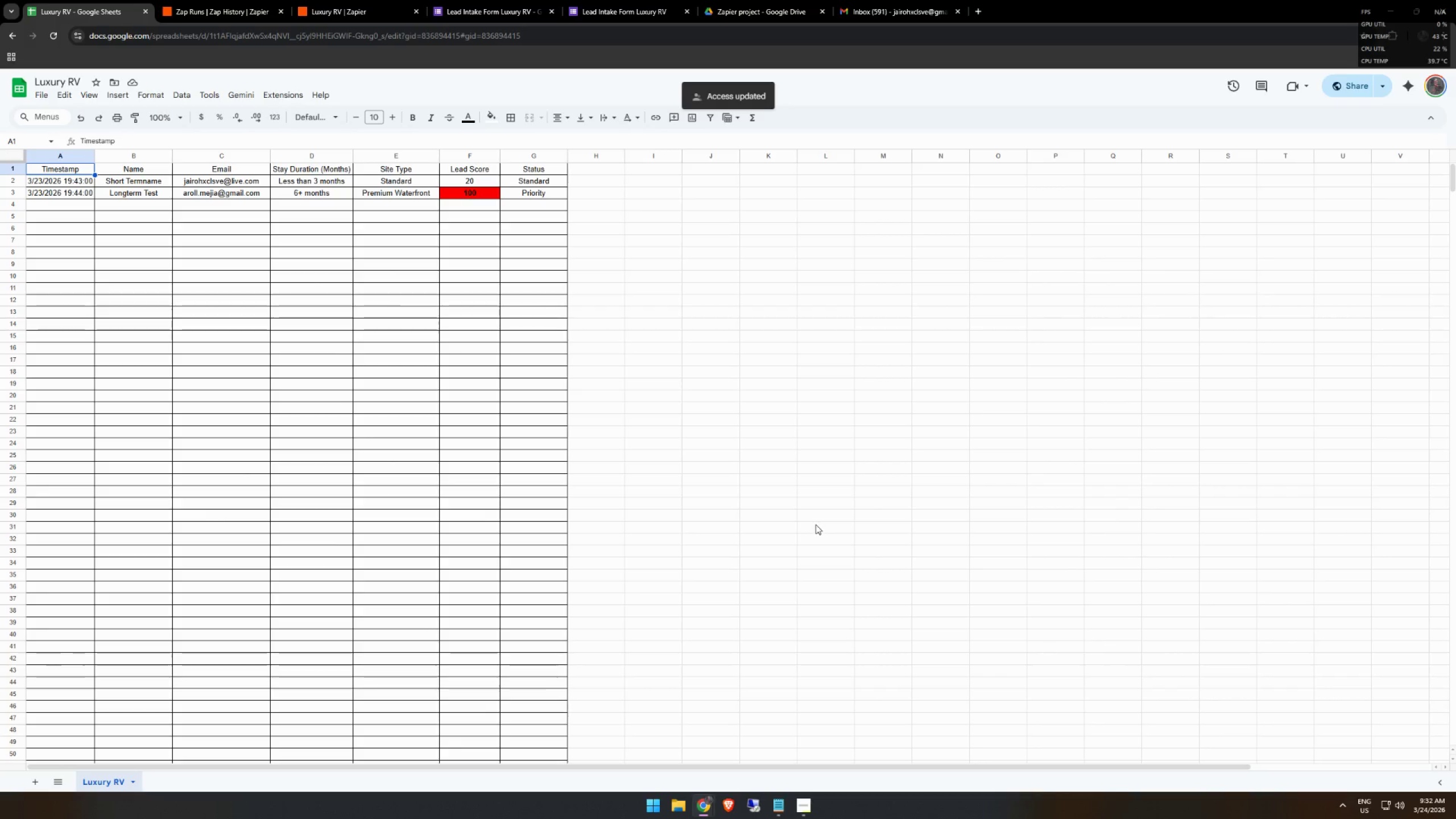 
key(Alt+AltLeft)
 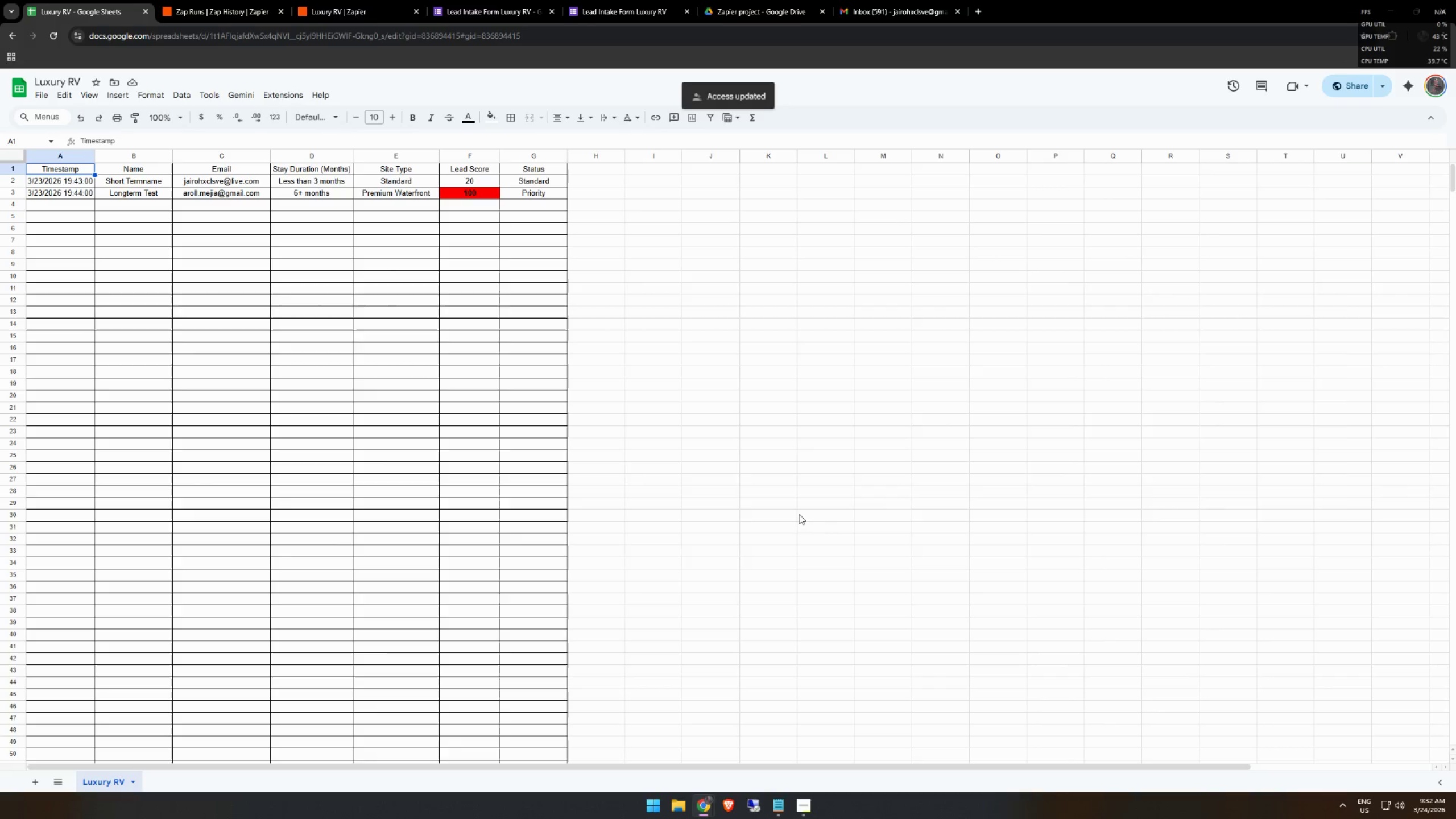 
key(Alt+Tab)